 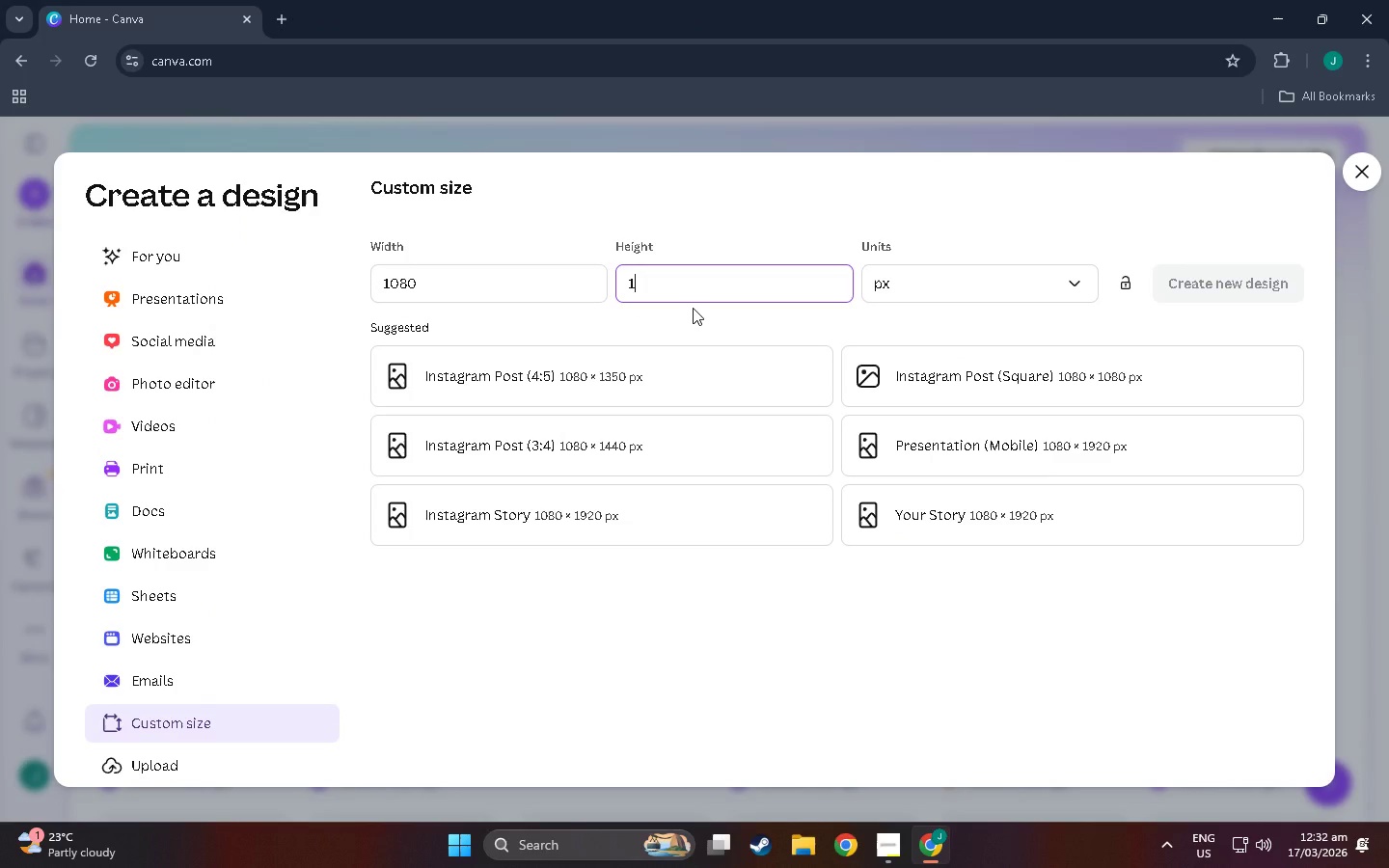 
key(Numpad2)
 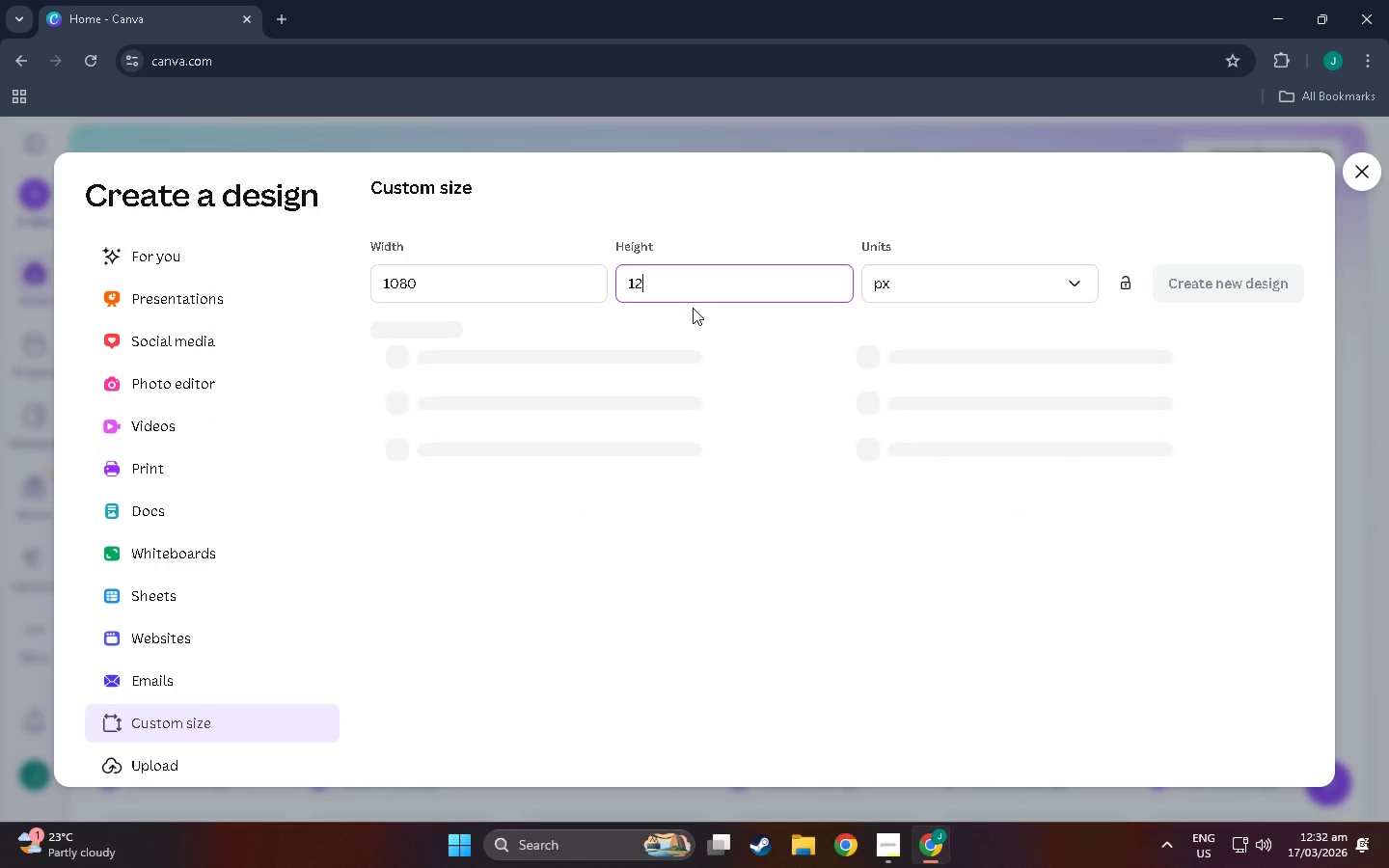 
key(Numpad0)
 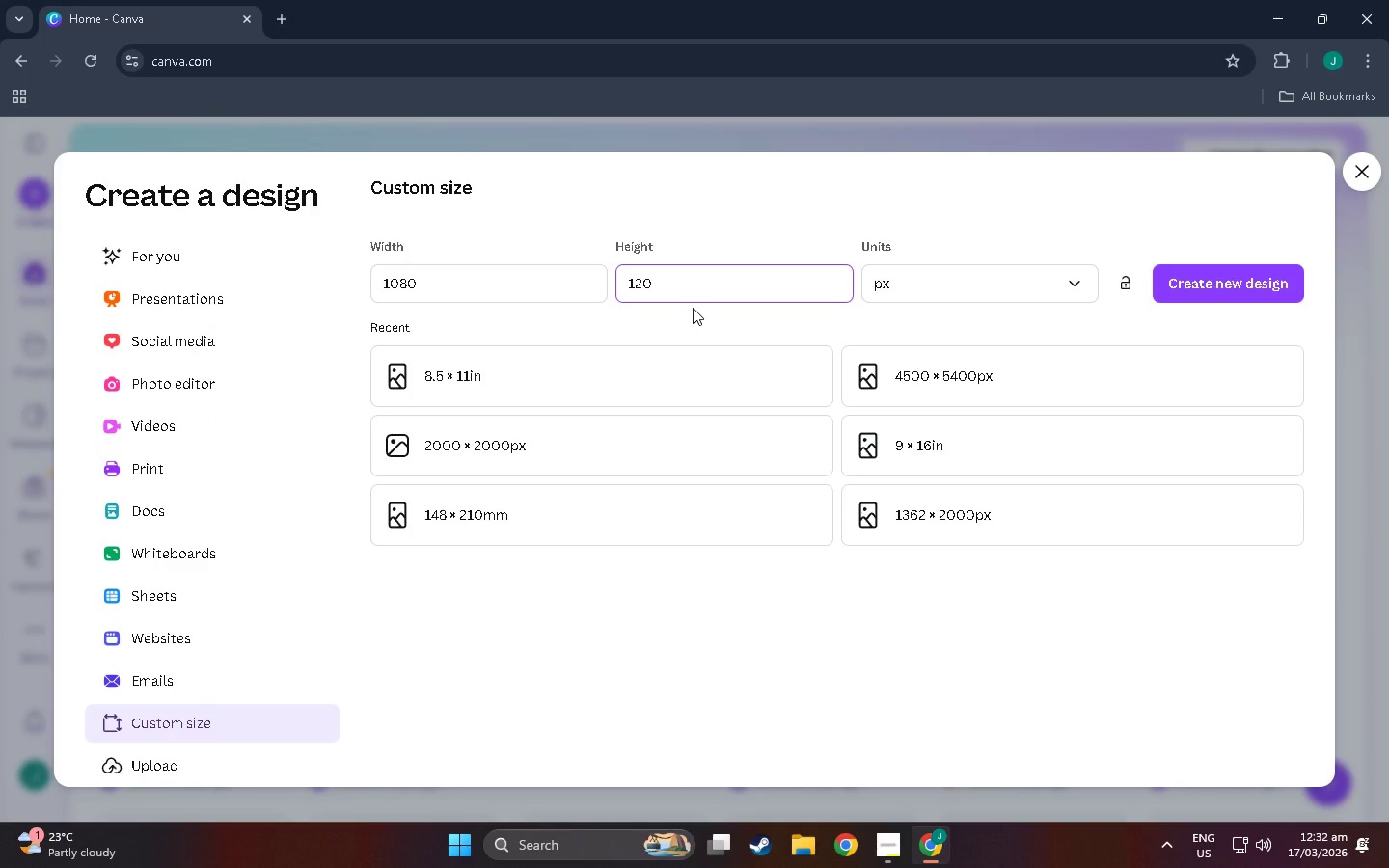 
key(Backspace)
 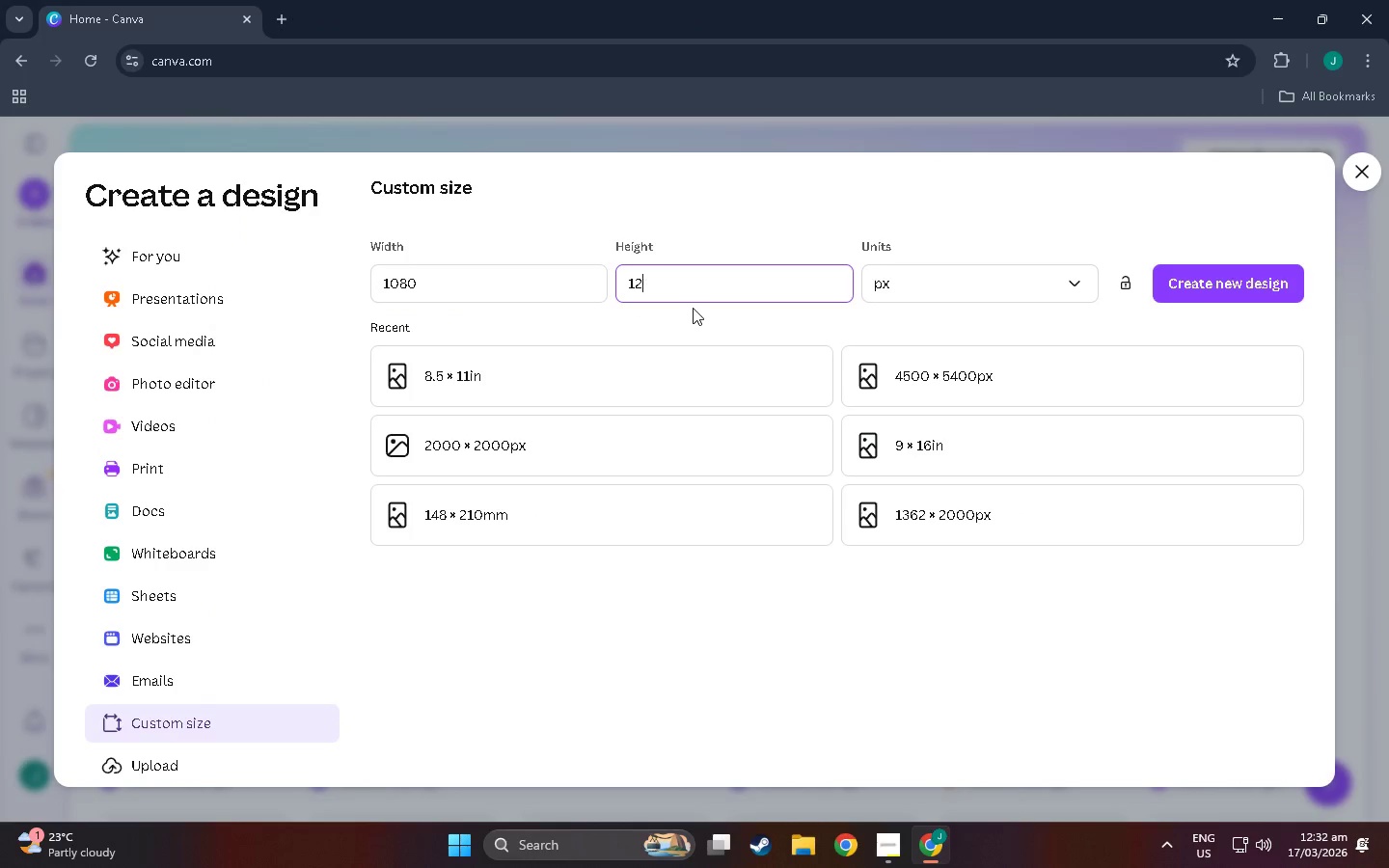 
key(Backspace)
 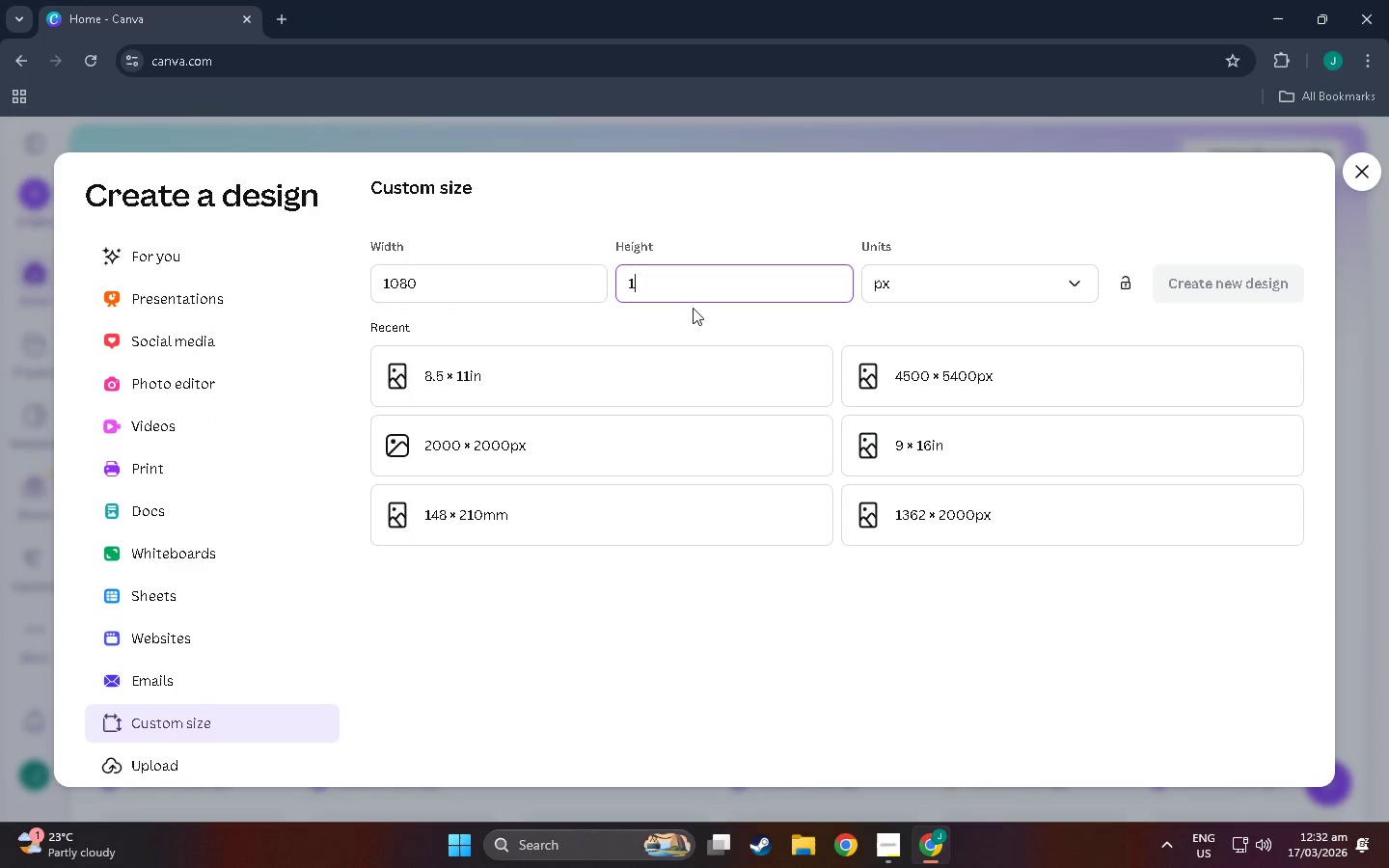 
type(920)
 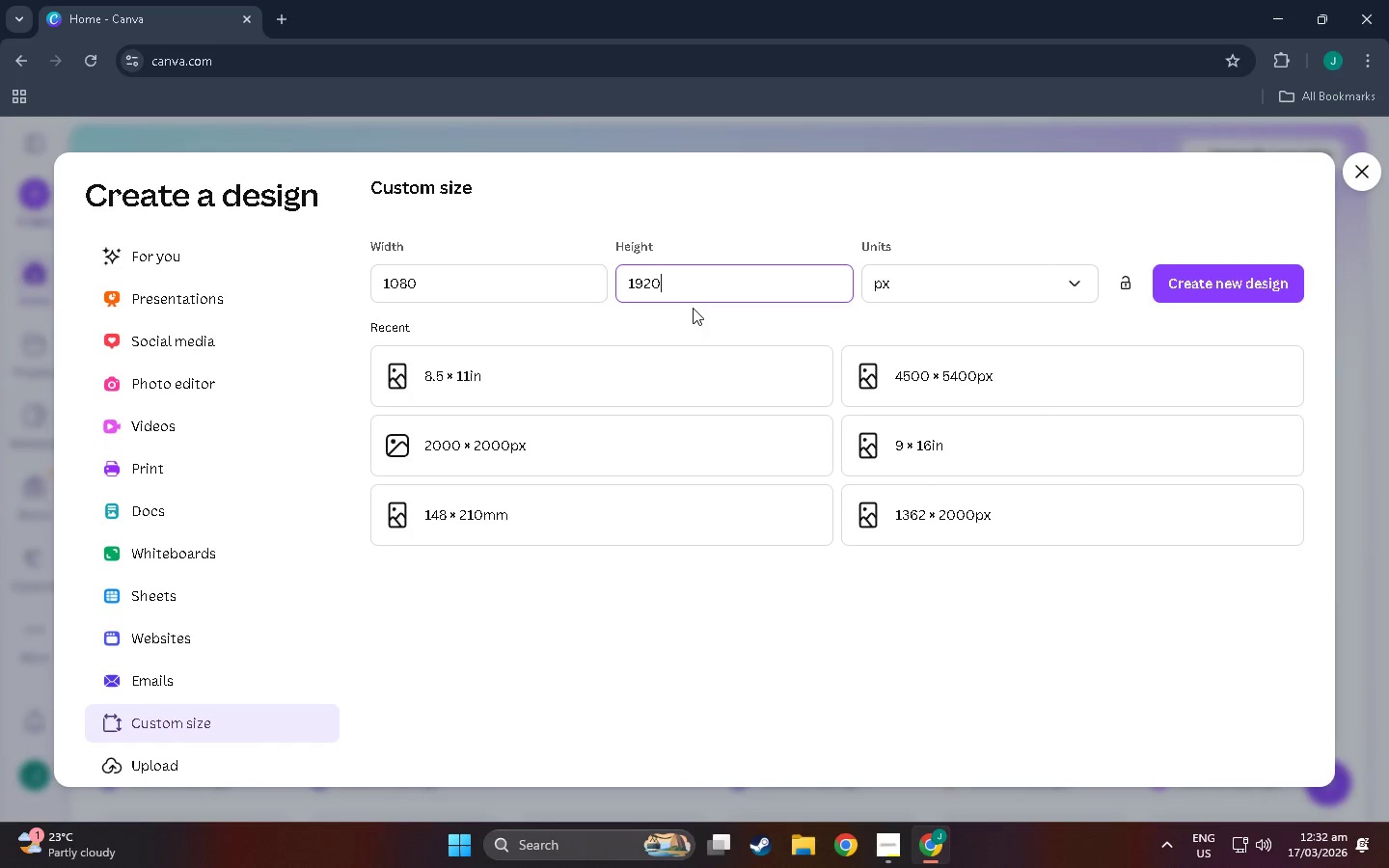 
key(Alt+AltLeft)
 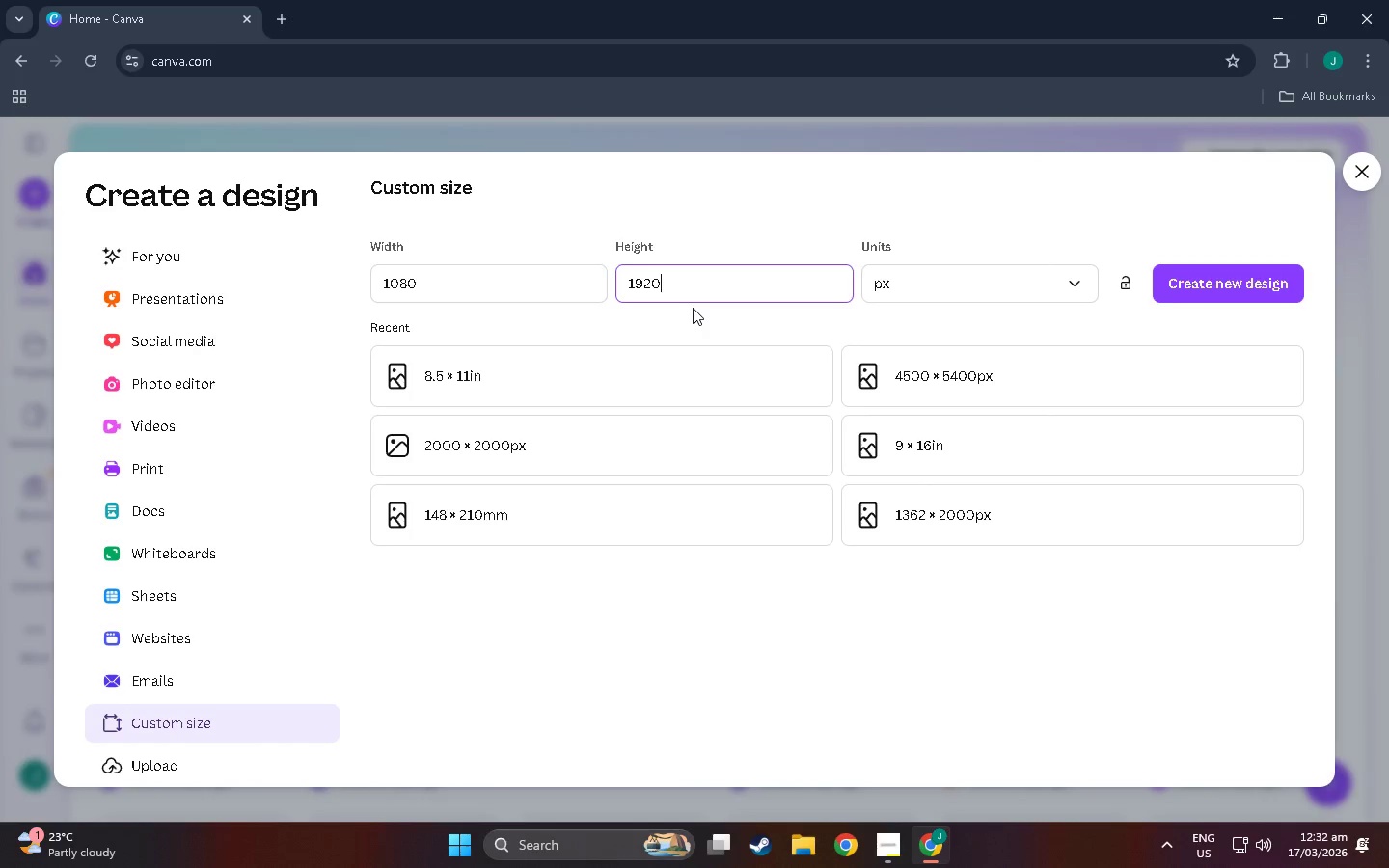 
key(Alt+Tab)